 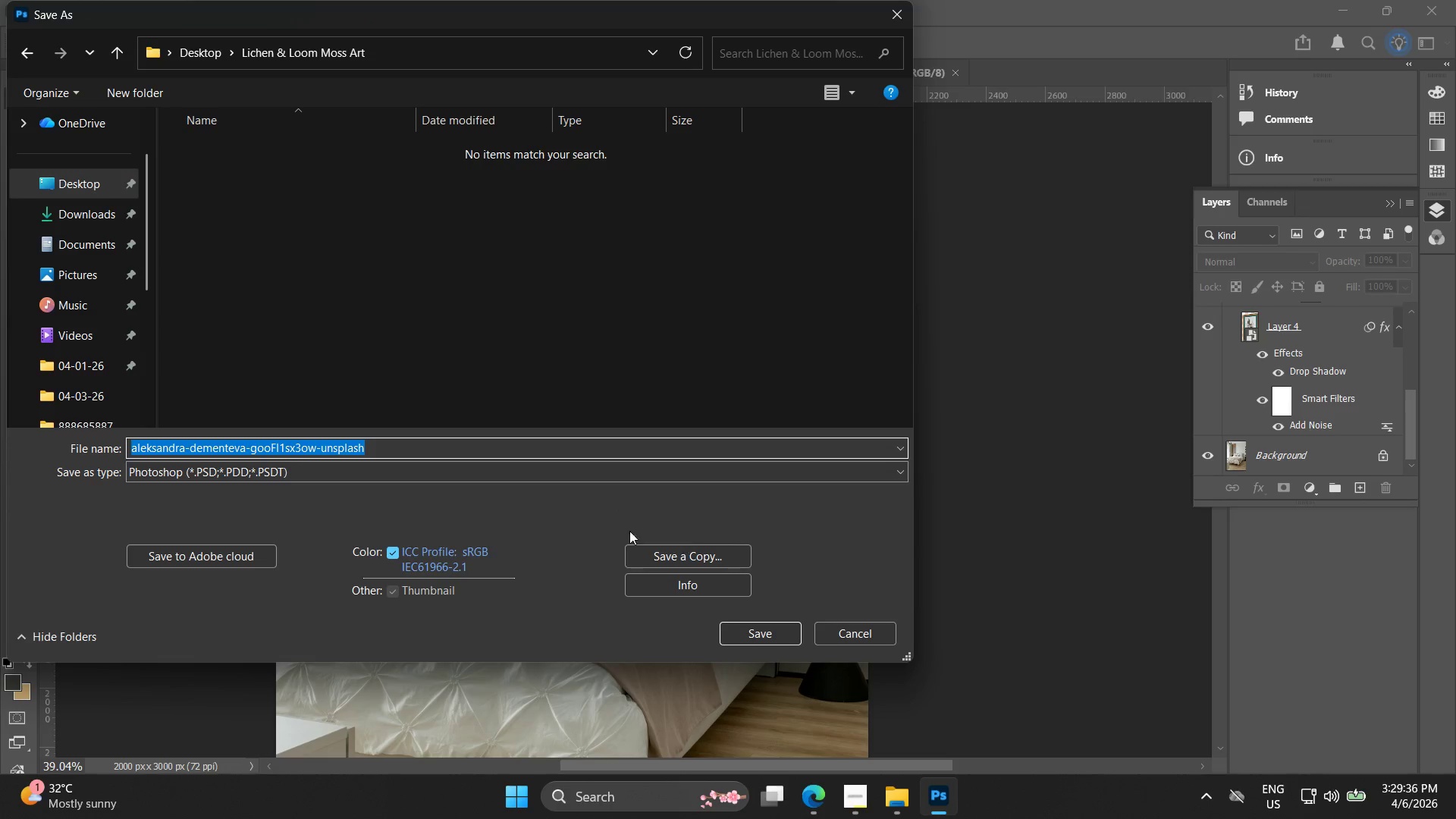 
left_click([937, 811])
 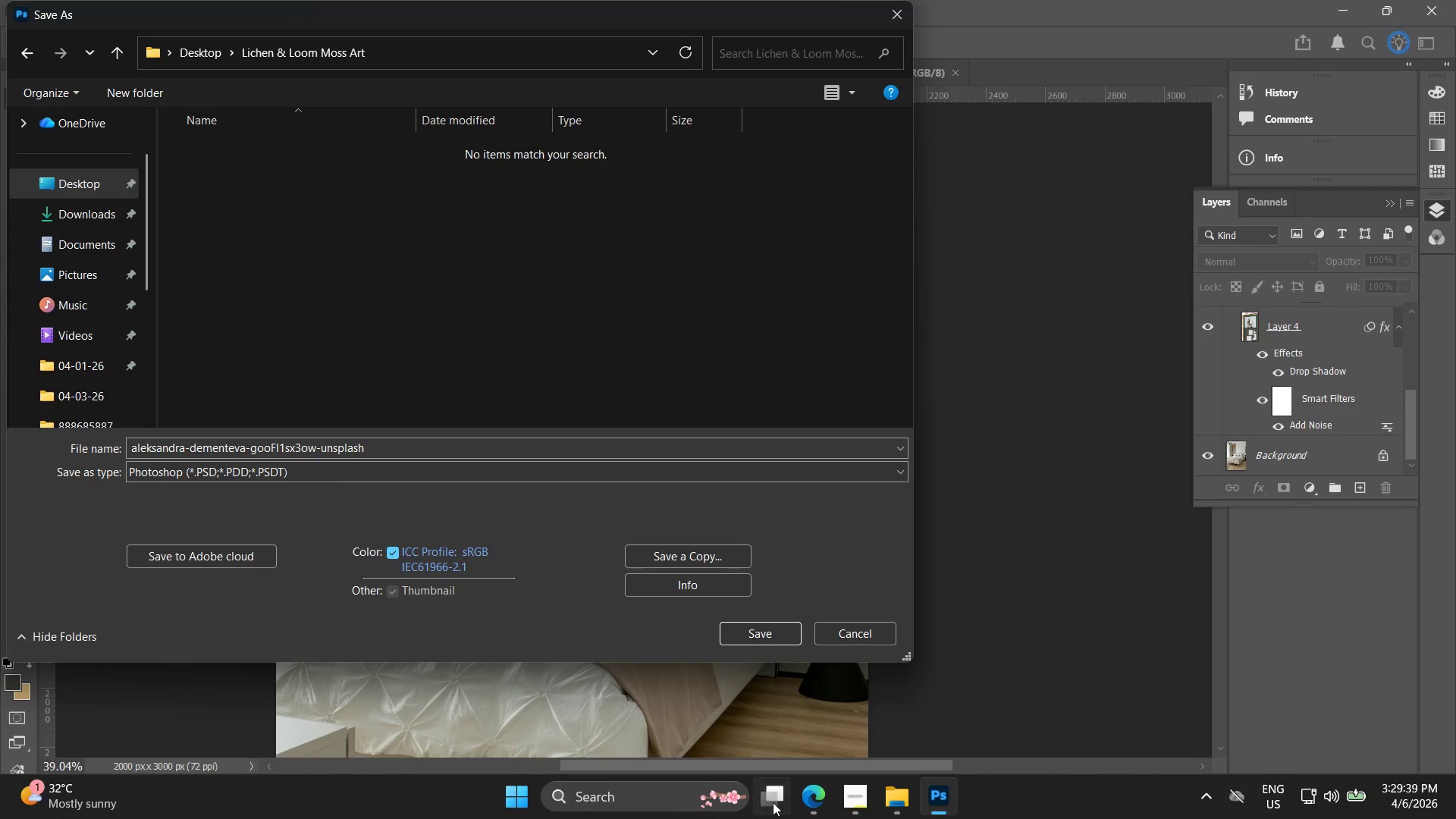 
left_click([808, 805])
 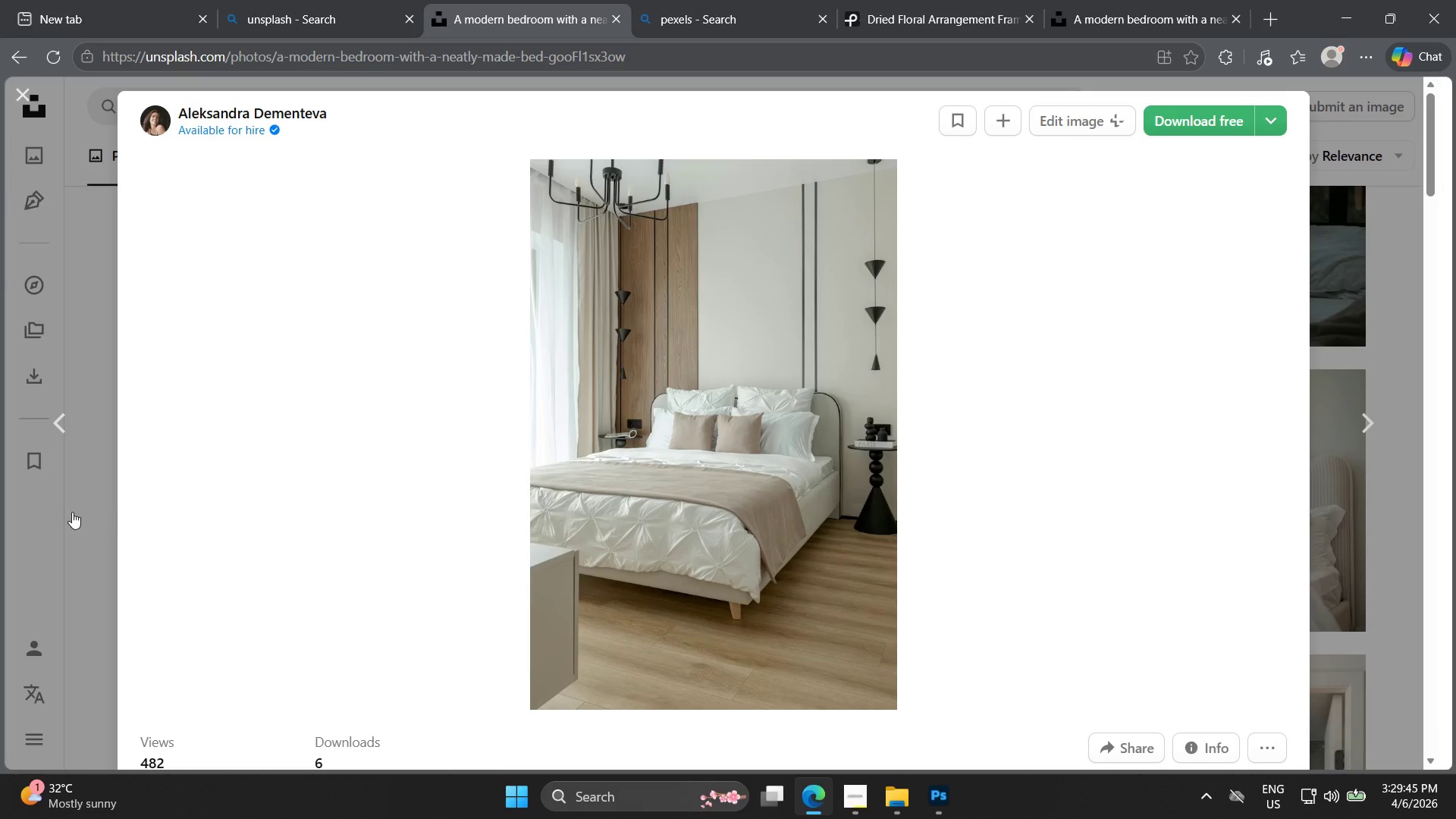 
wait(6.73)
 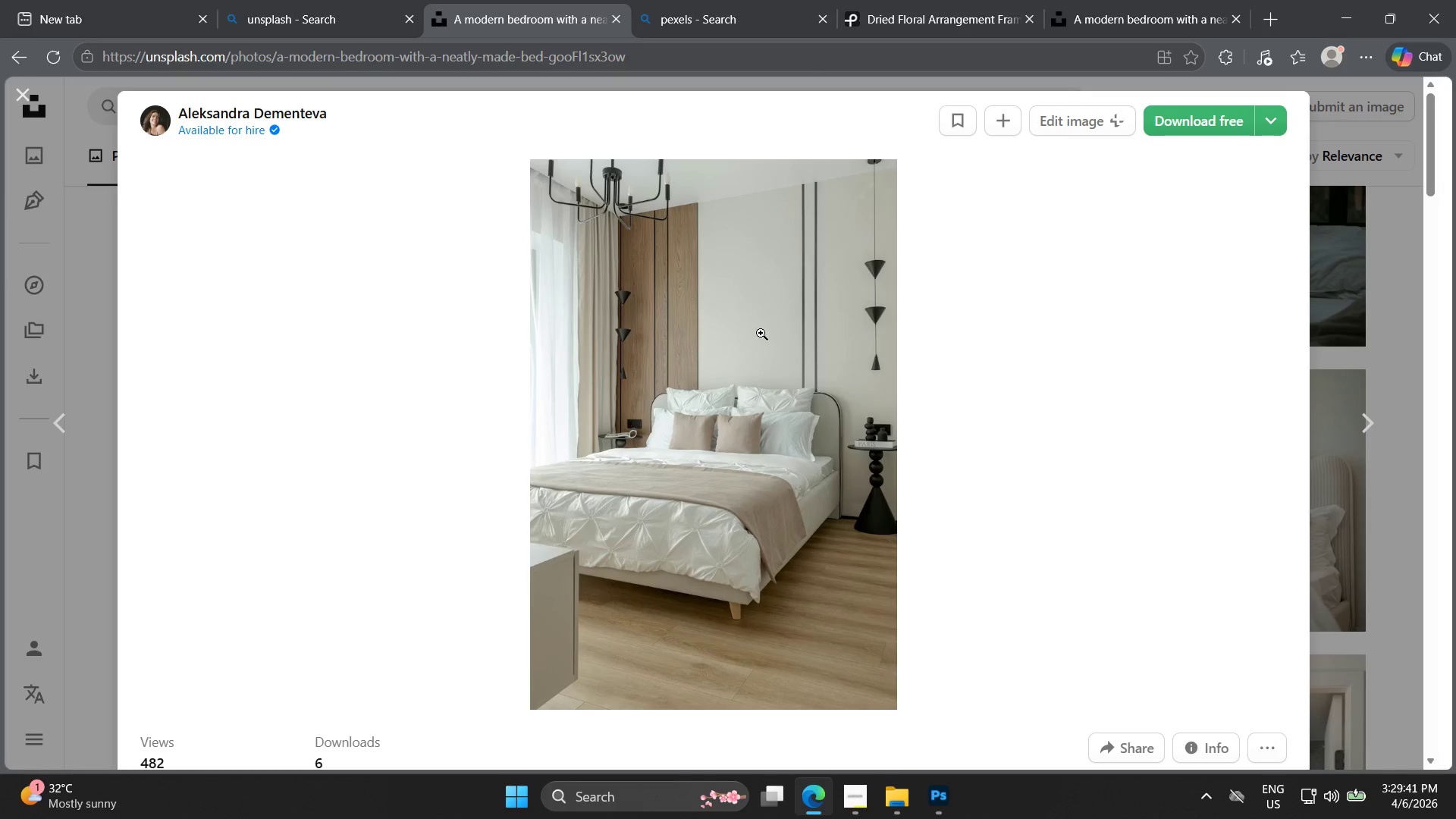 
left_click([856, 804])